 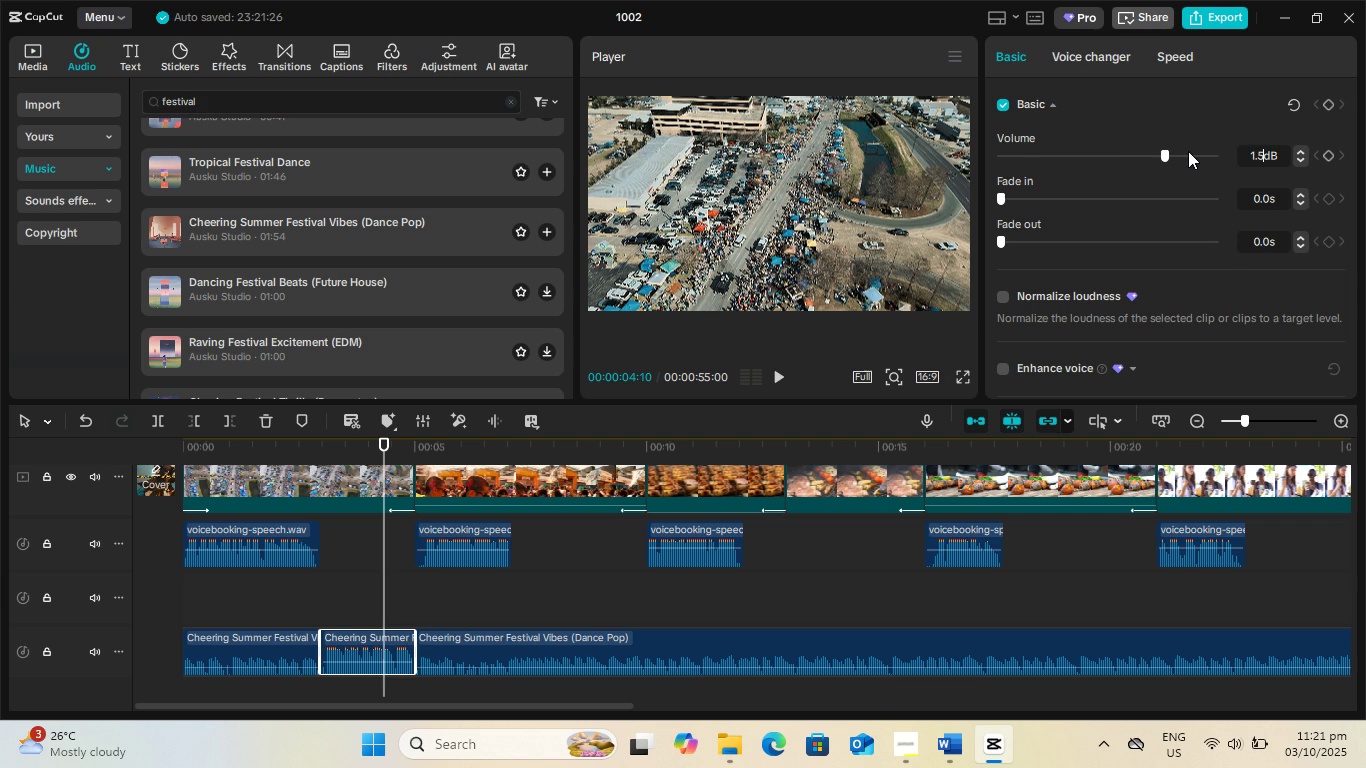 
key(Numpad0)
 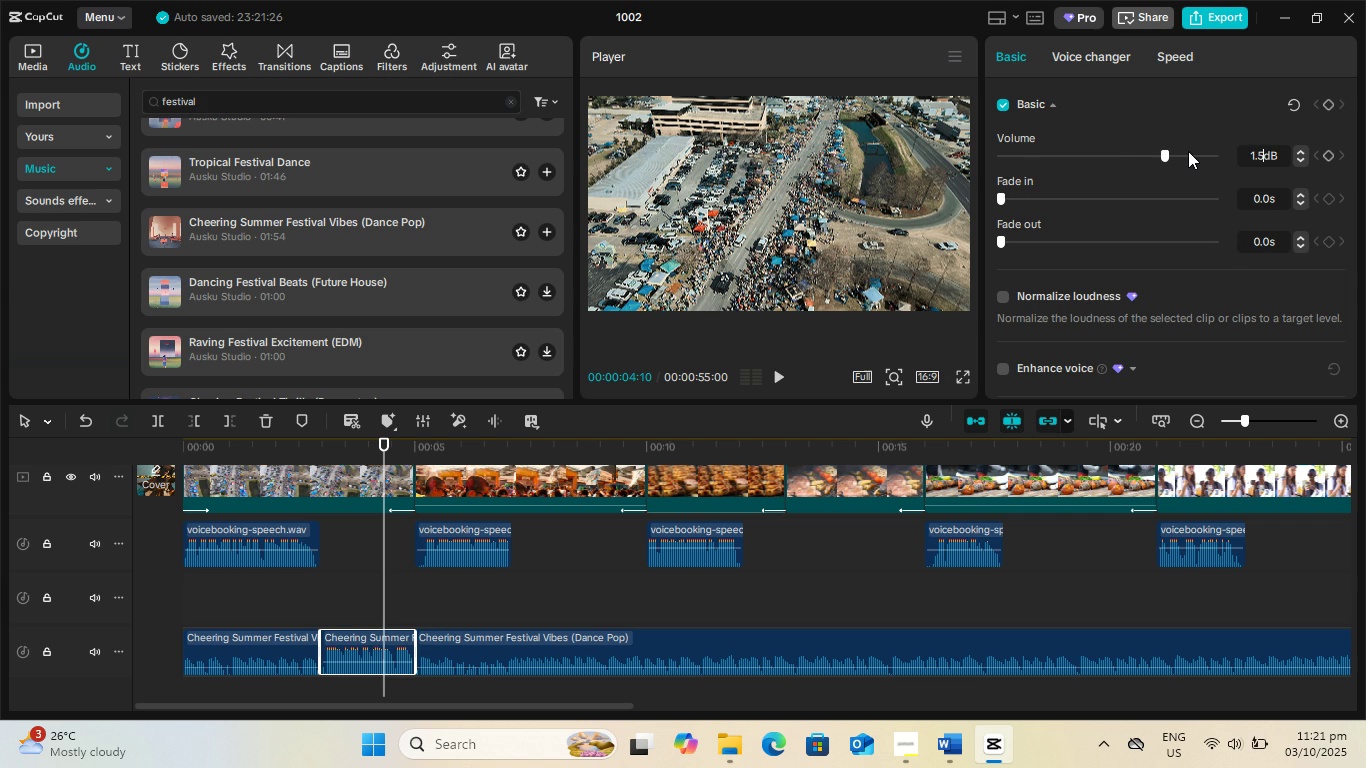 
key(Backspace)
 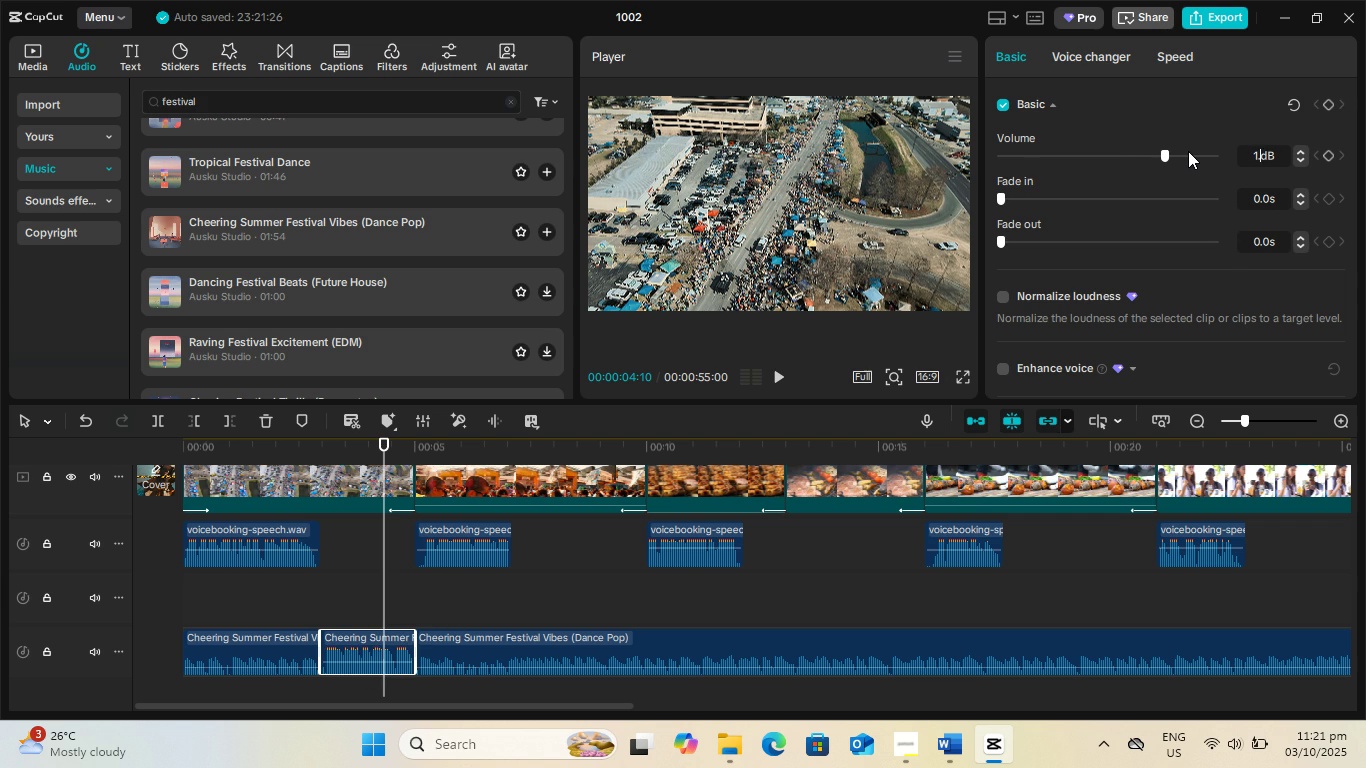 
key(Backspace)
 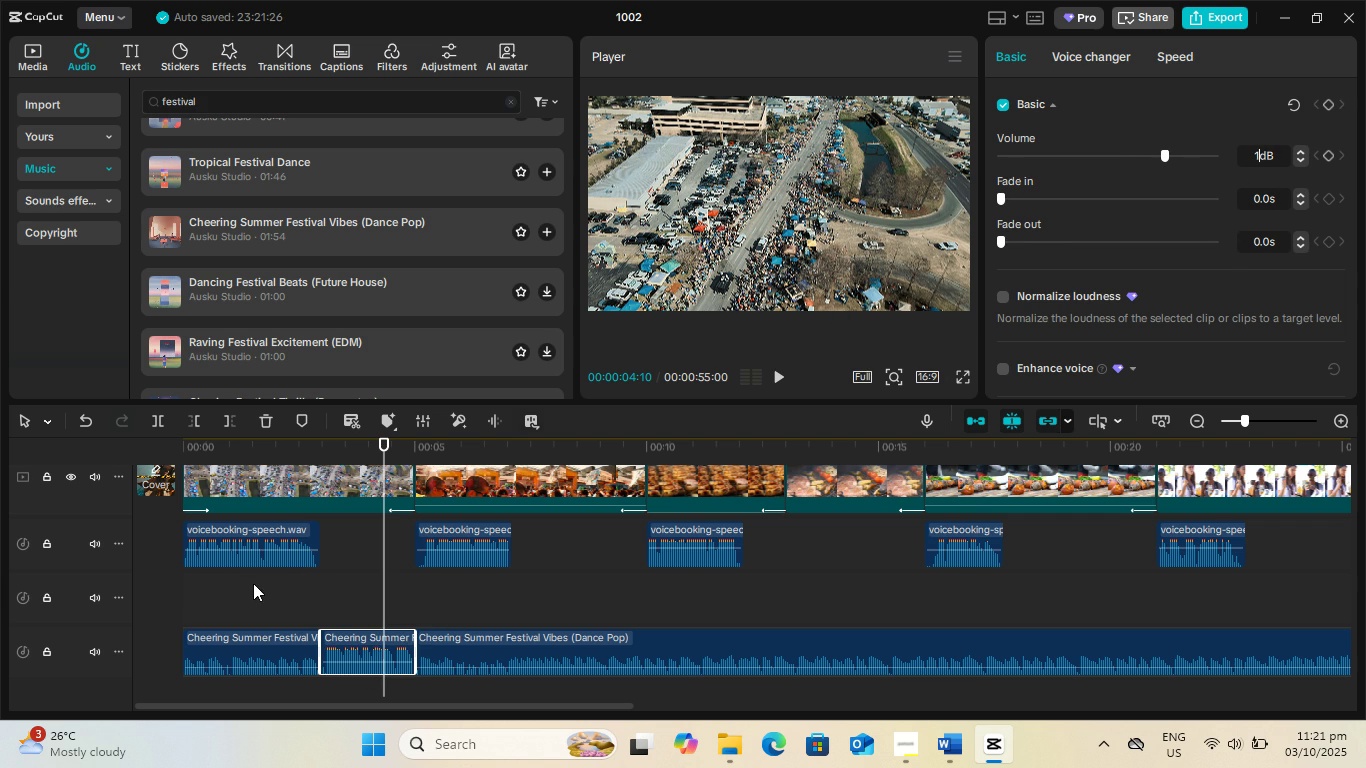 
left_click([253, 584])
 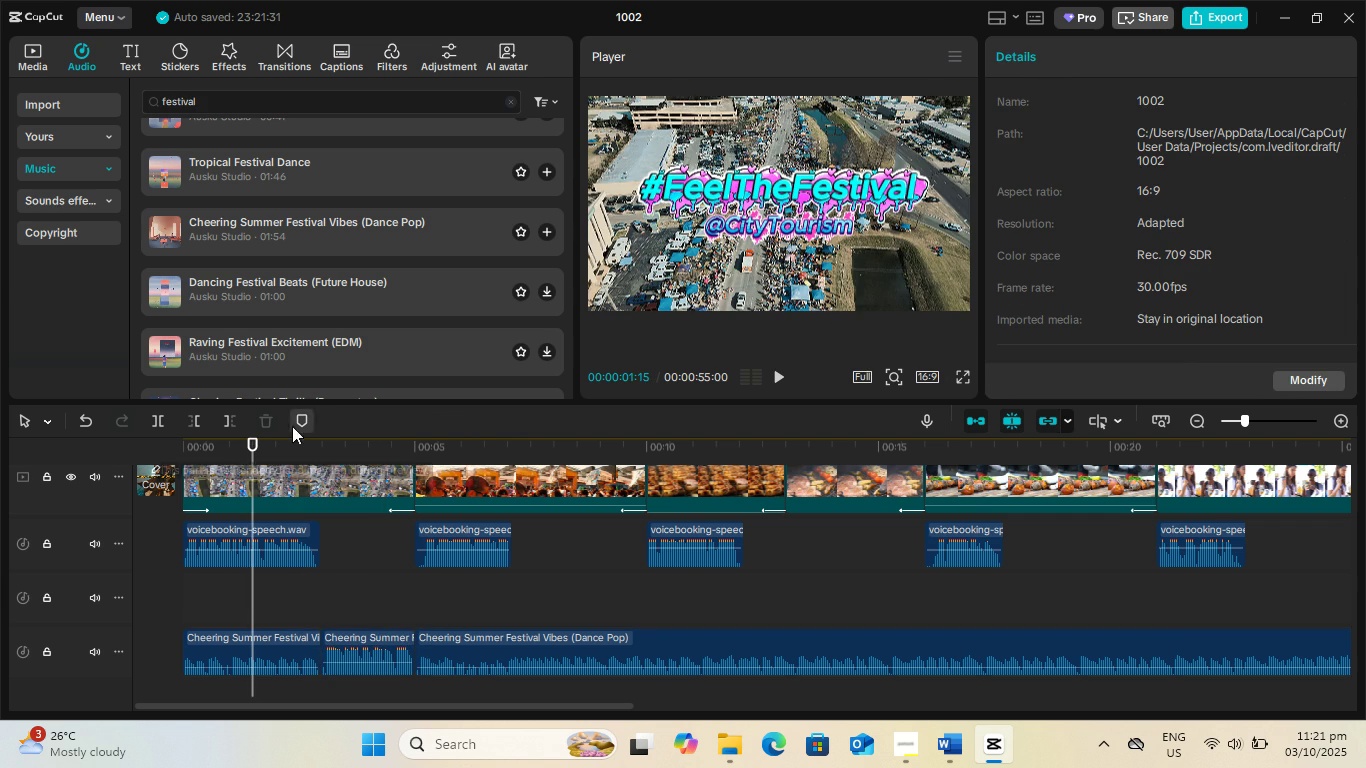 
left_click([299, 452])
 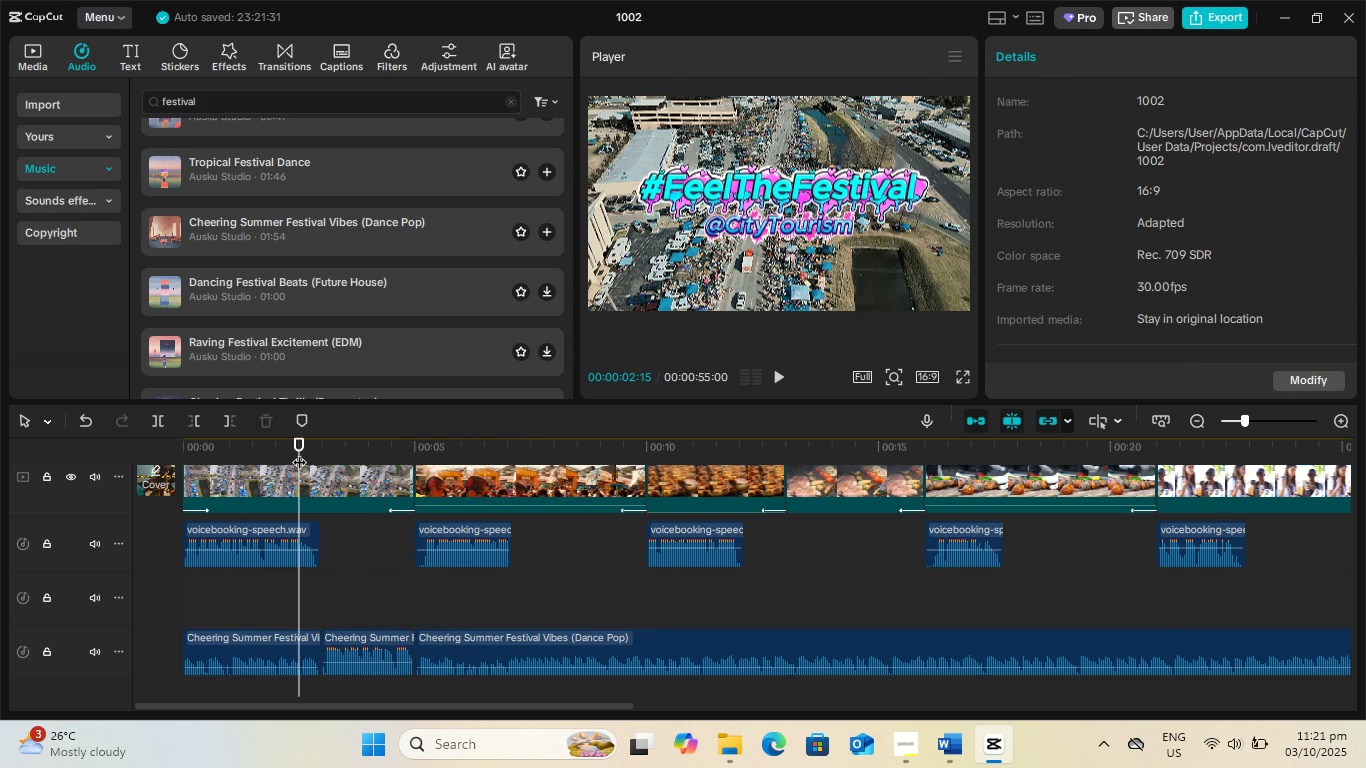 
key(Space)
 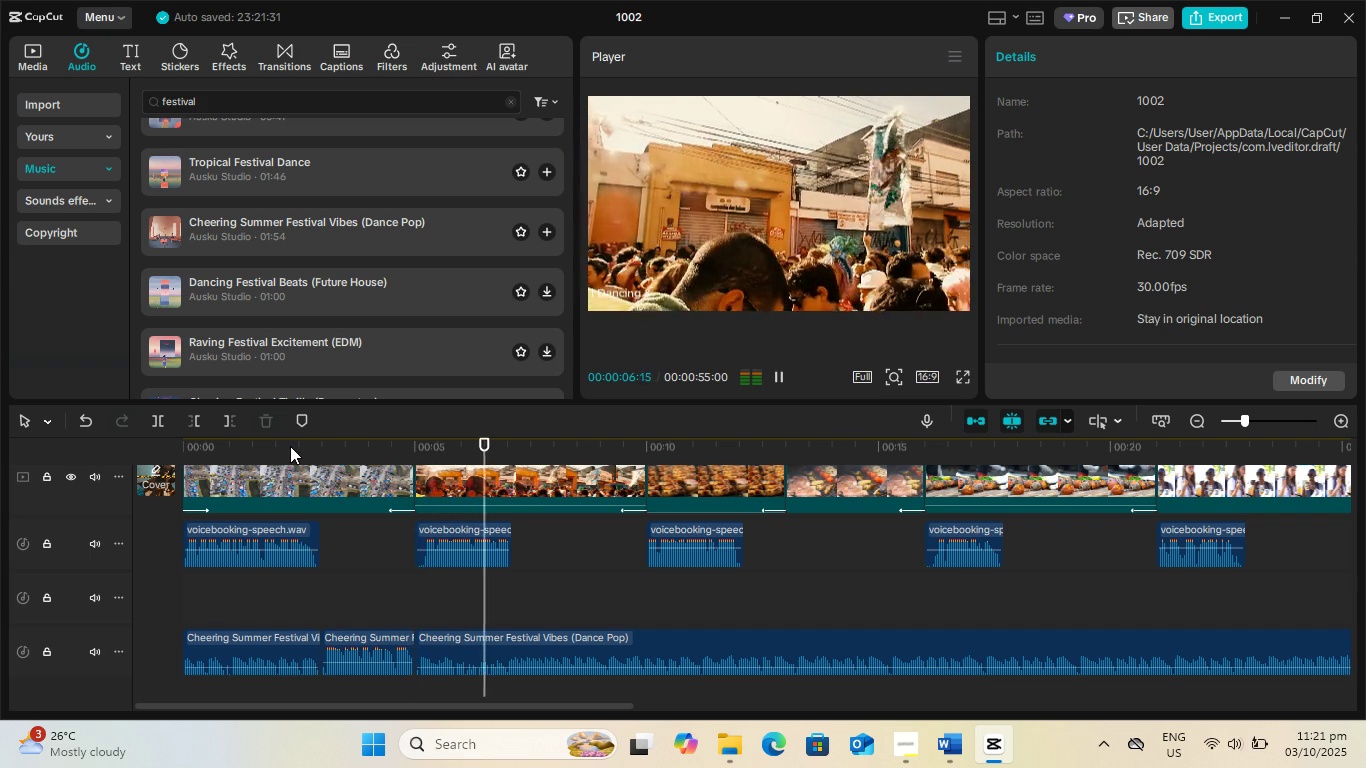 
wait(5.4)
 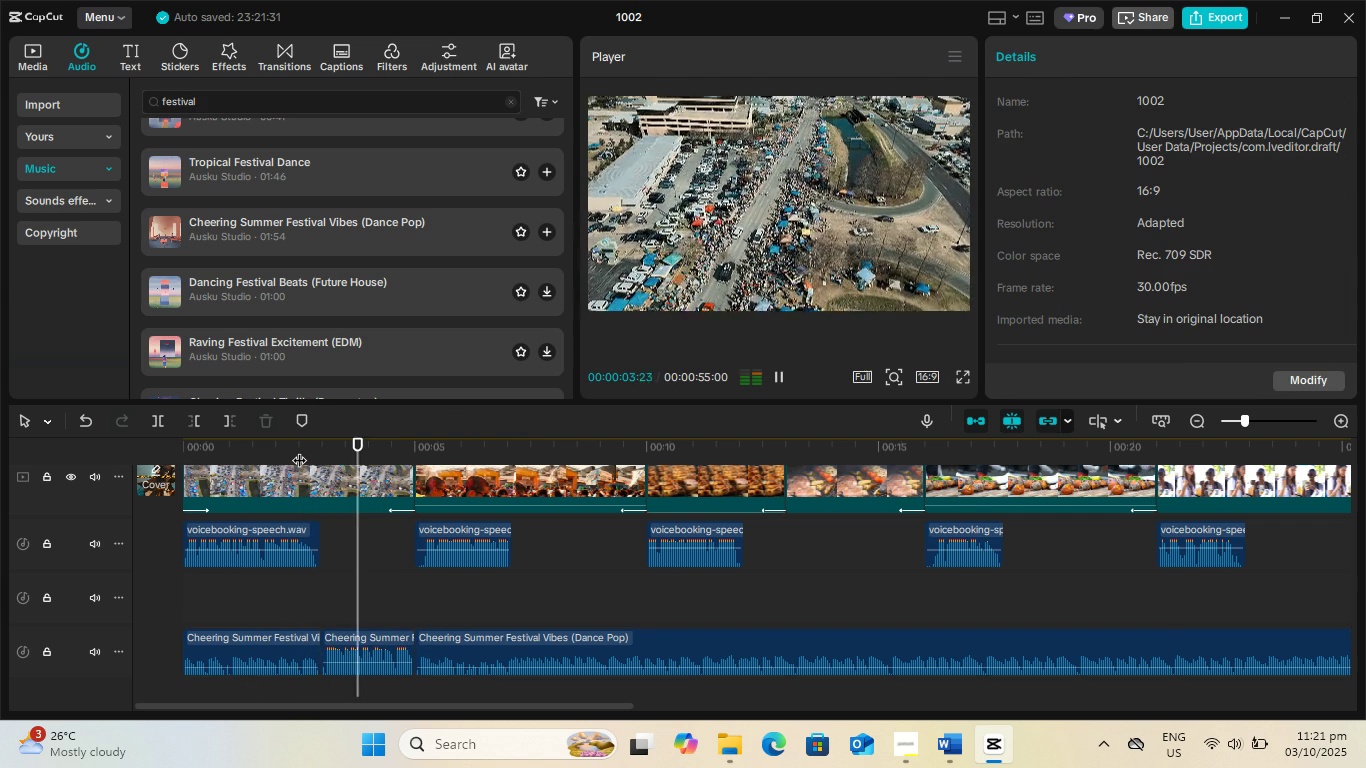 
key(Space)